 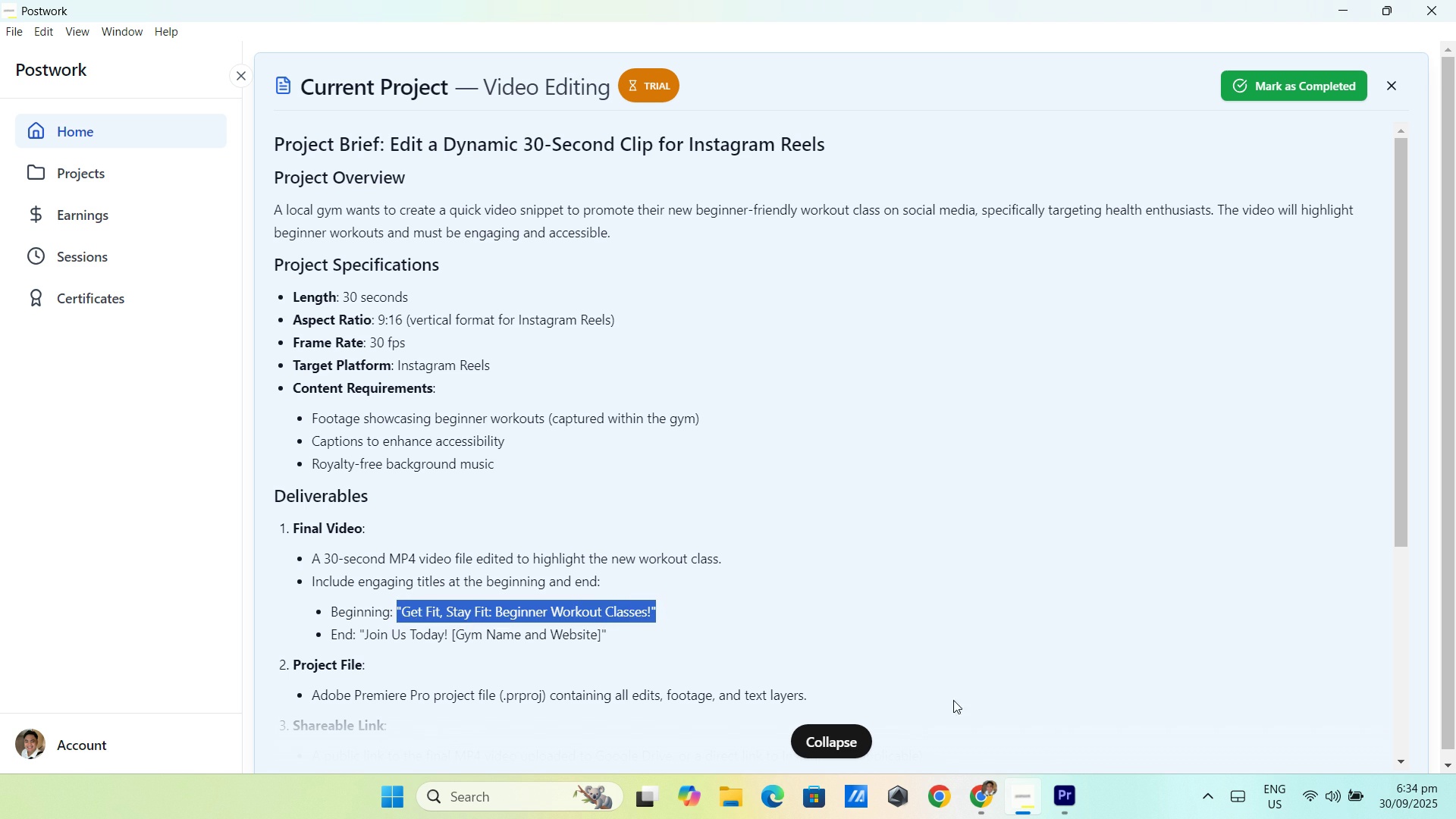 
left_click([1046, 795])
 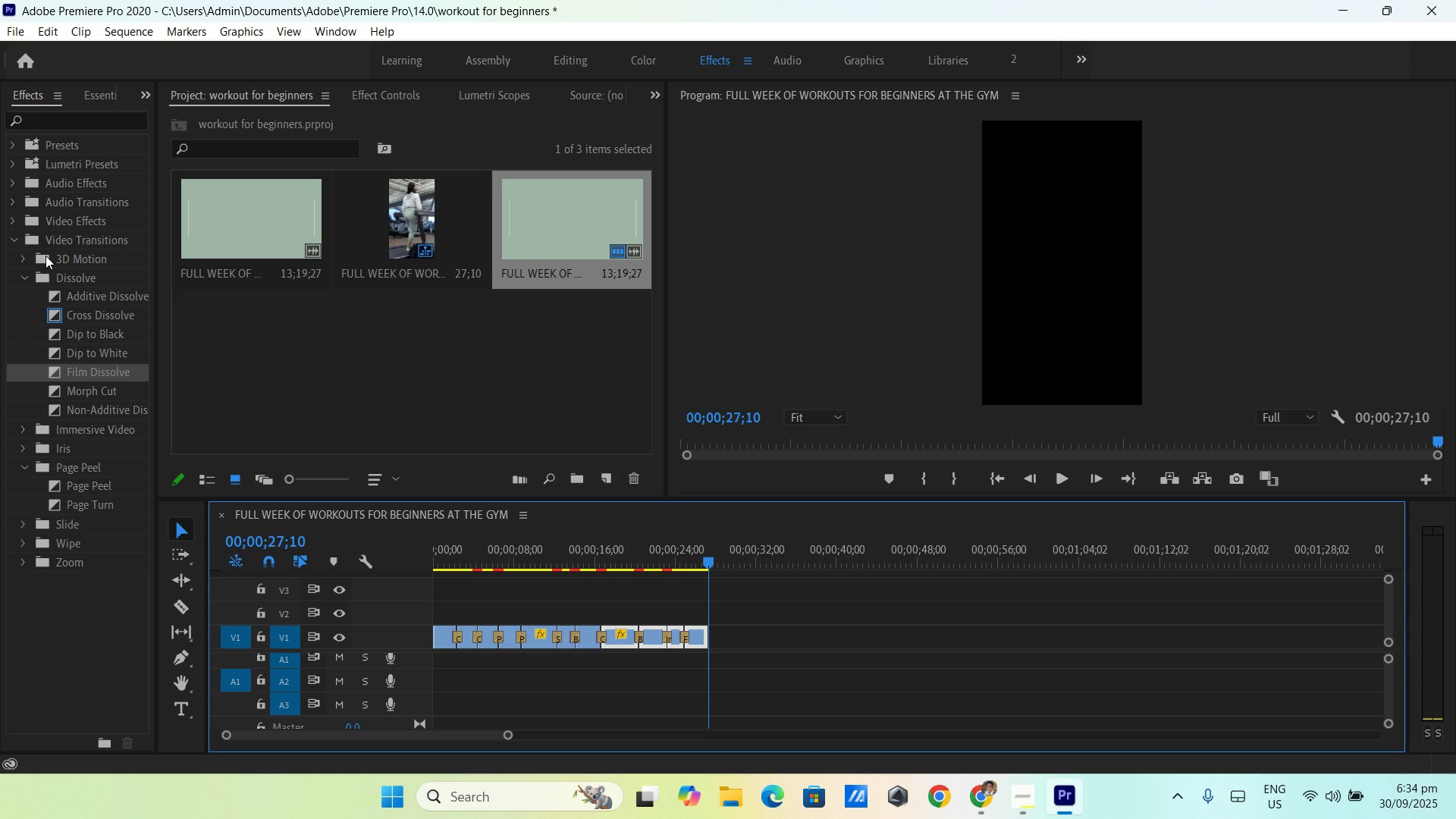 
left_click([12, 242])
 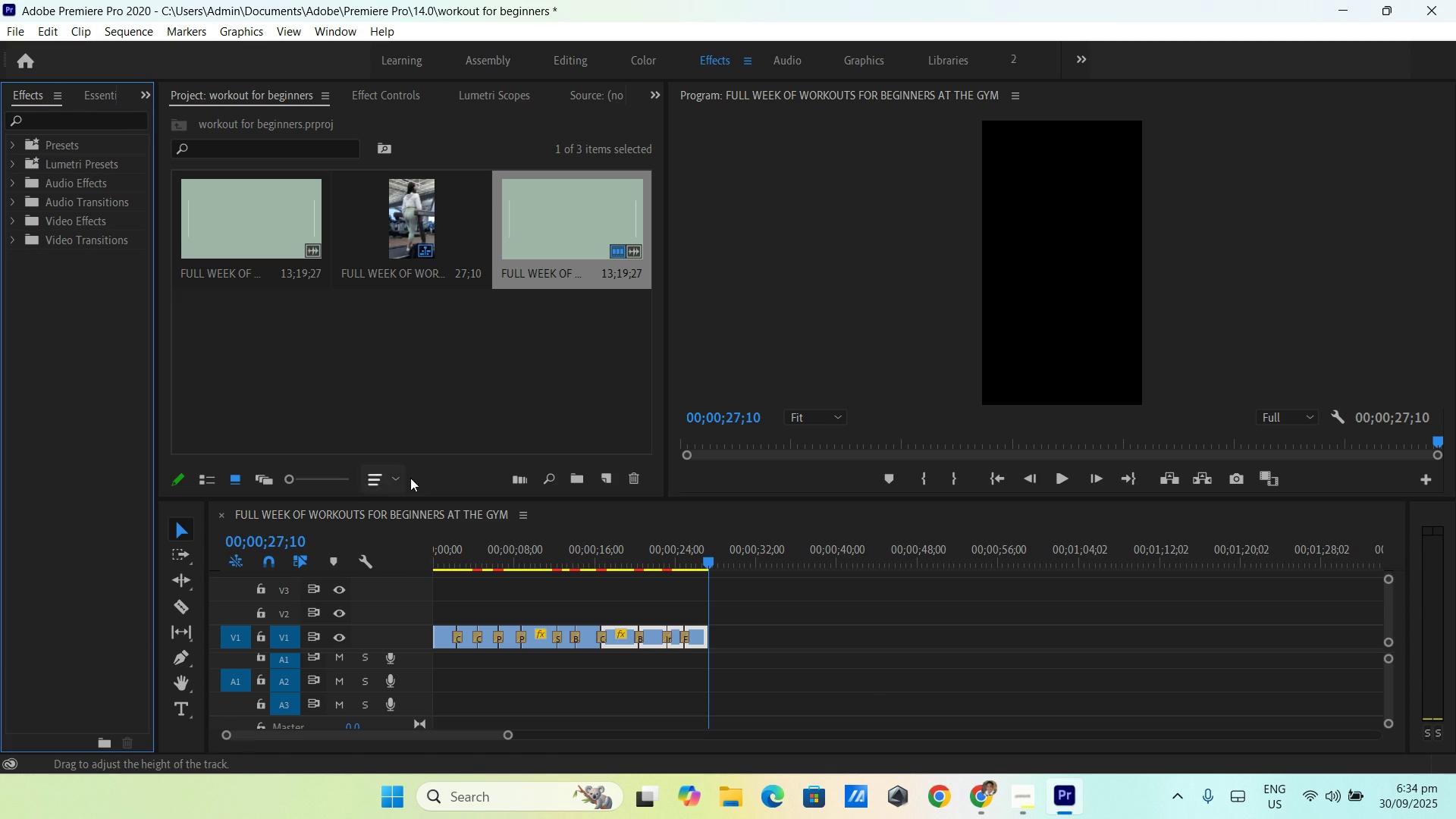 
wait(8.76)
 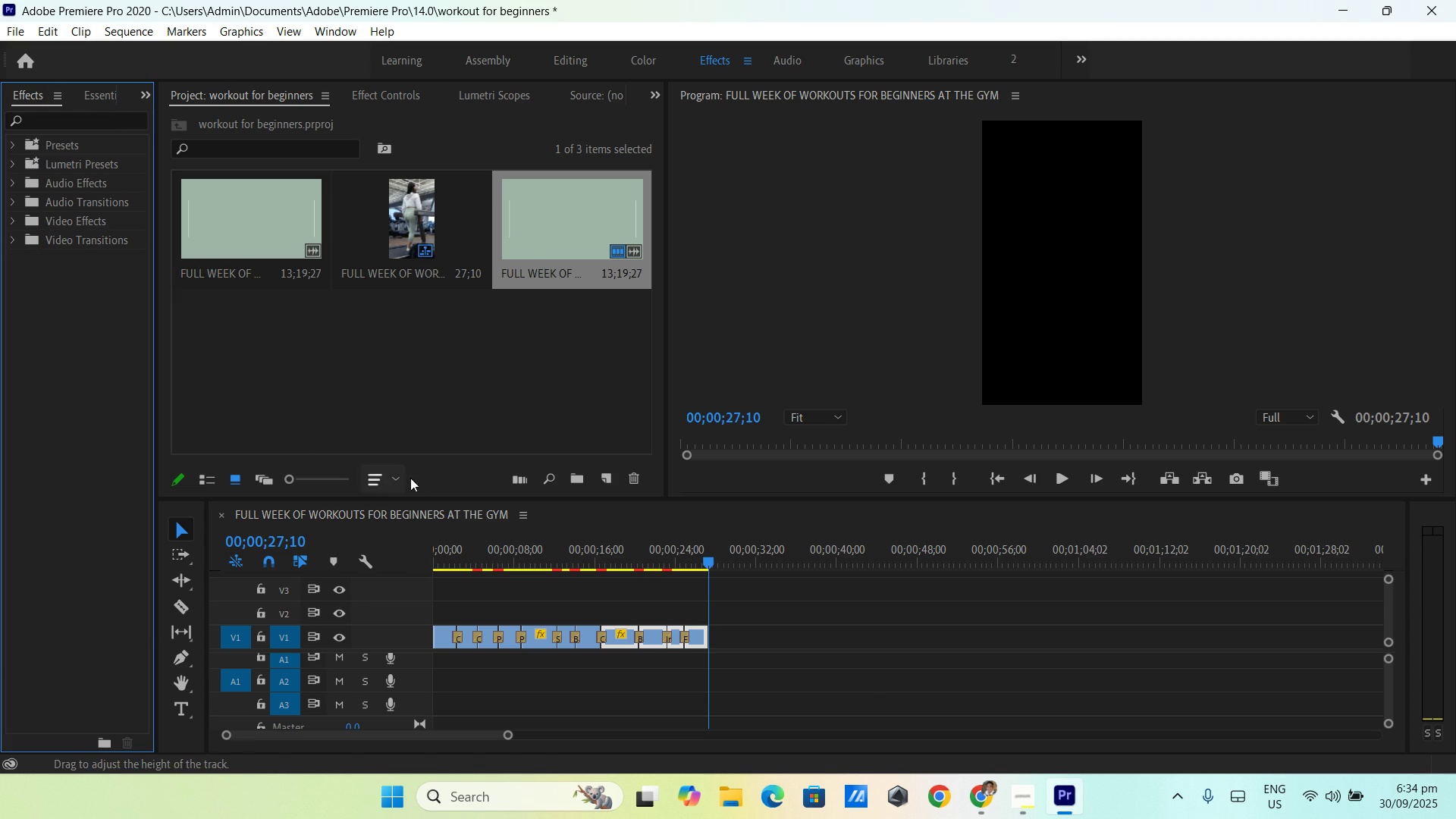 
left_click([44, 32])
 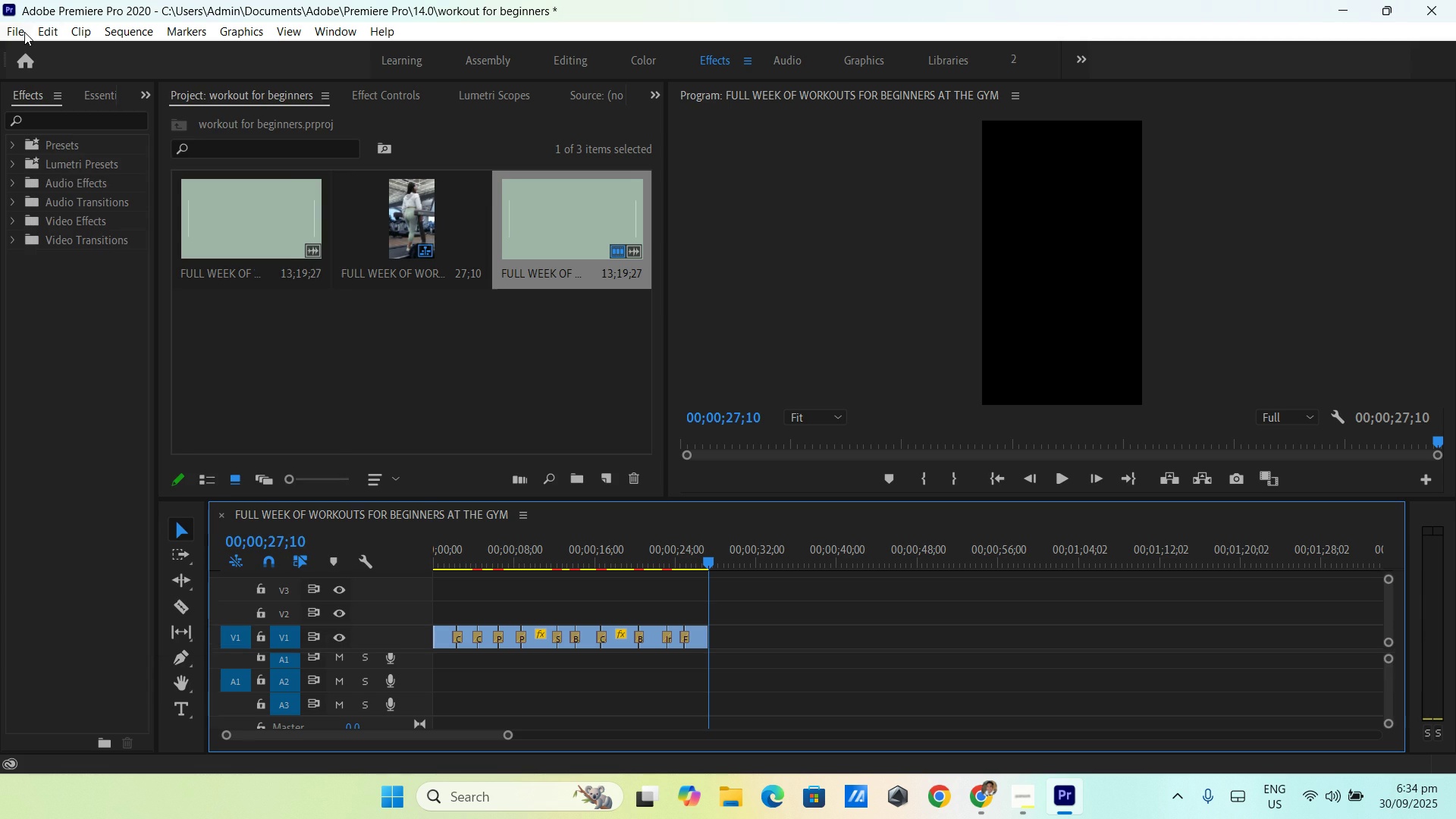 
left_click([24, 32])
 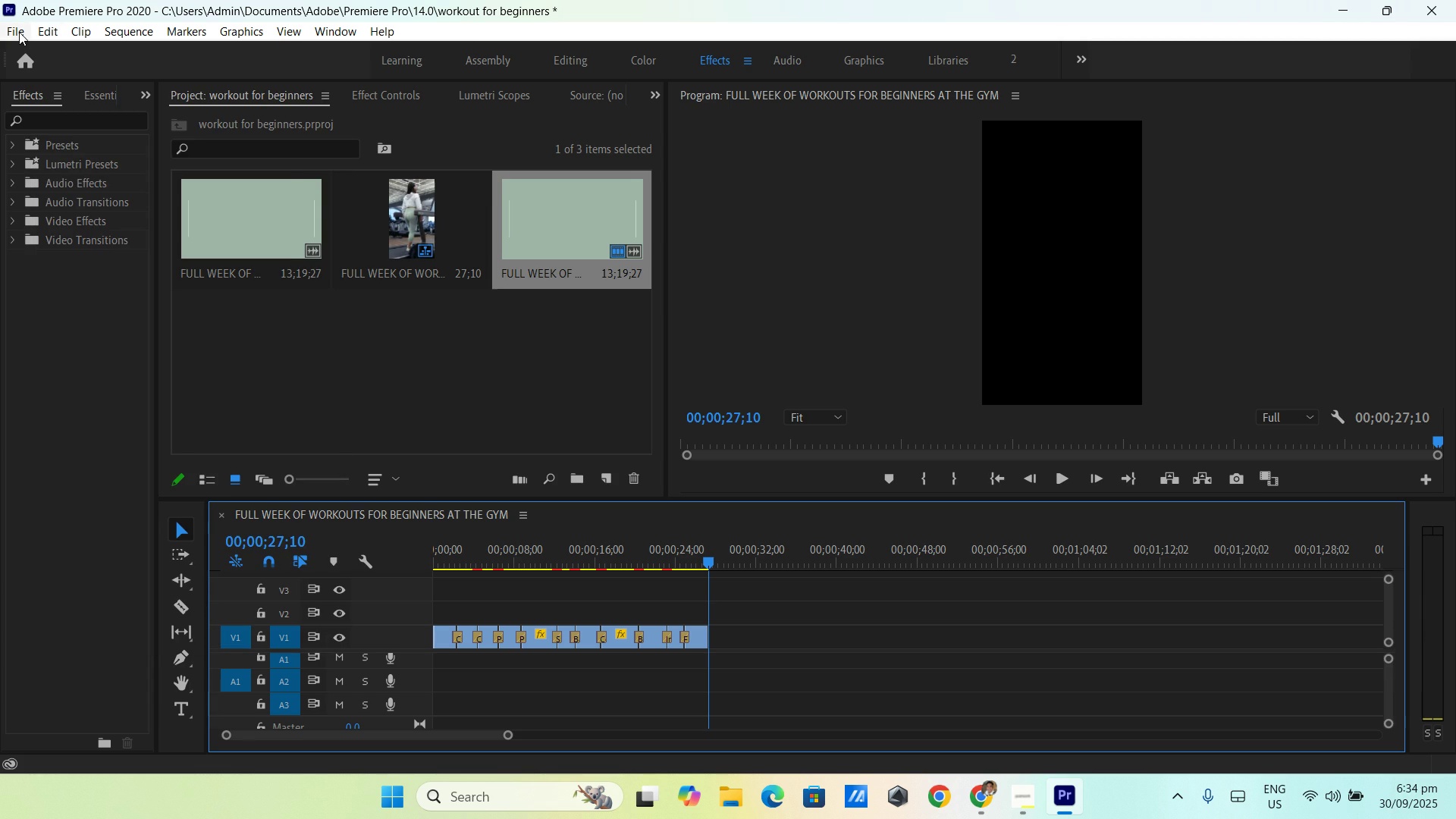 
left_click([19, 32])
 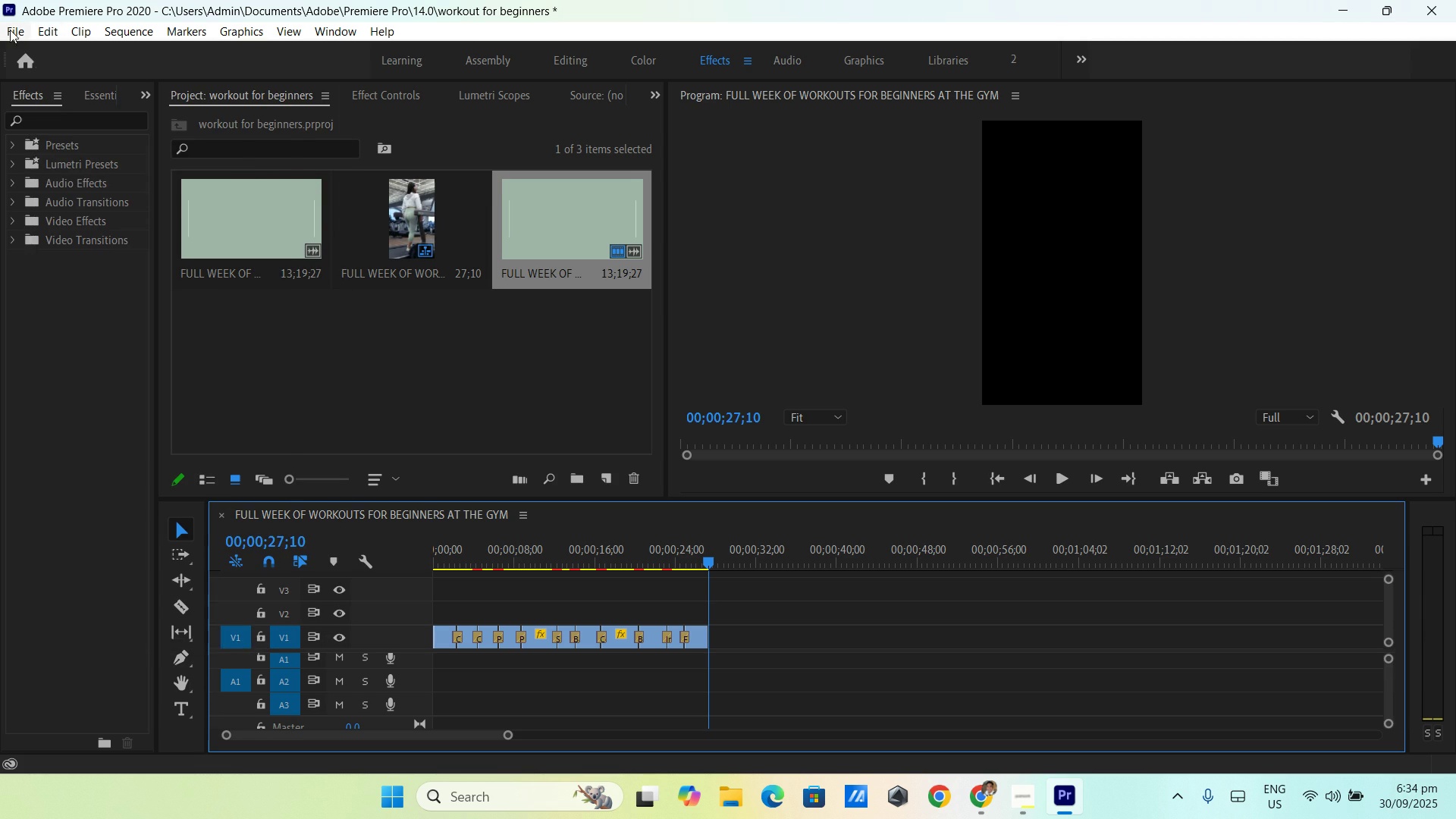 
double_click([10, 30])
 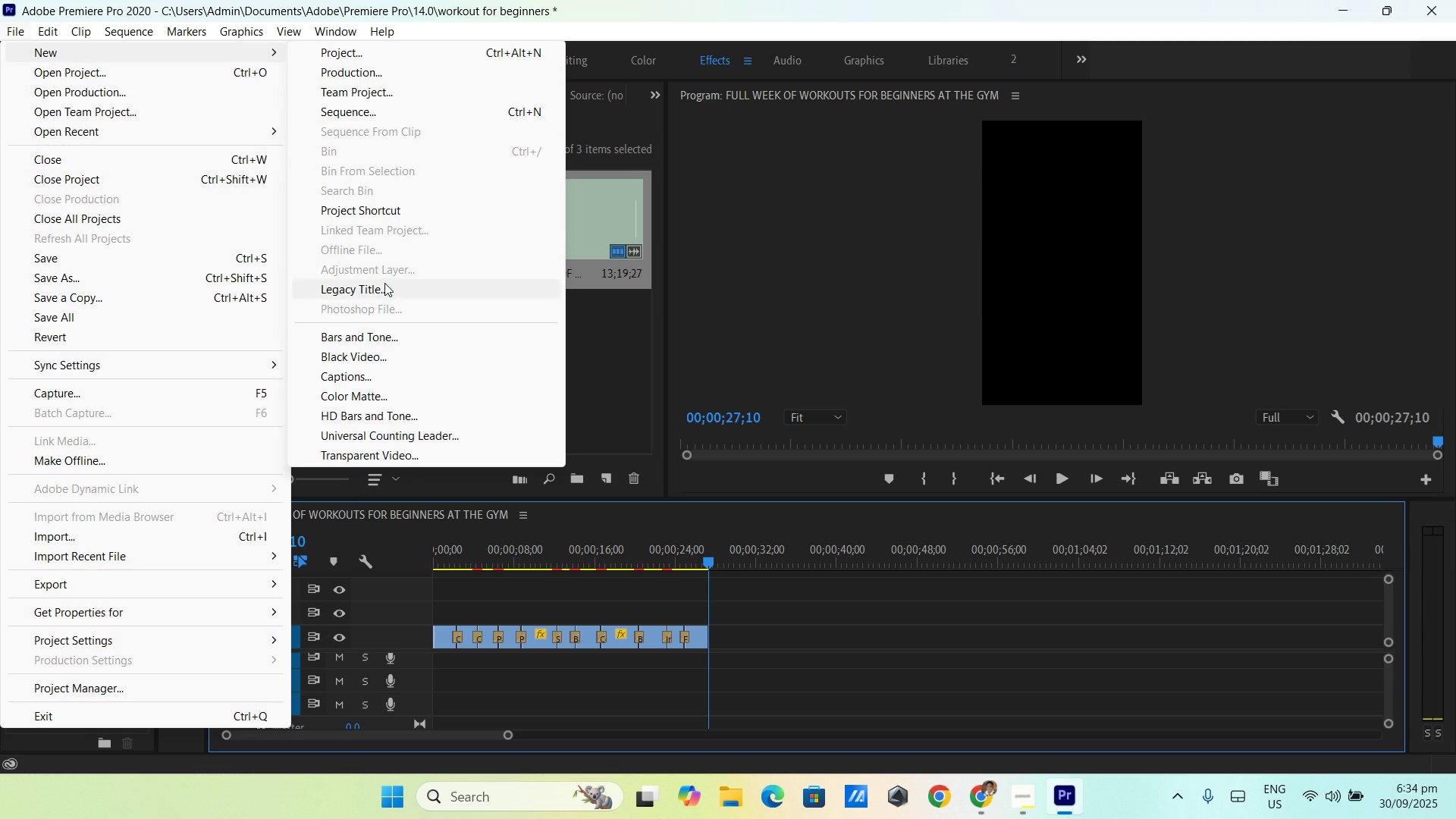 
left_click([384, 293])
 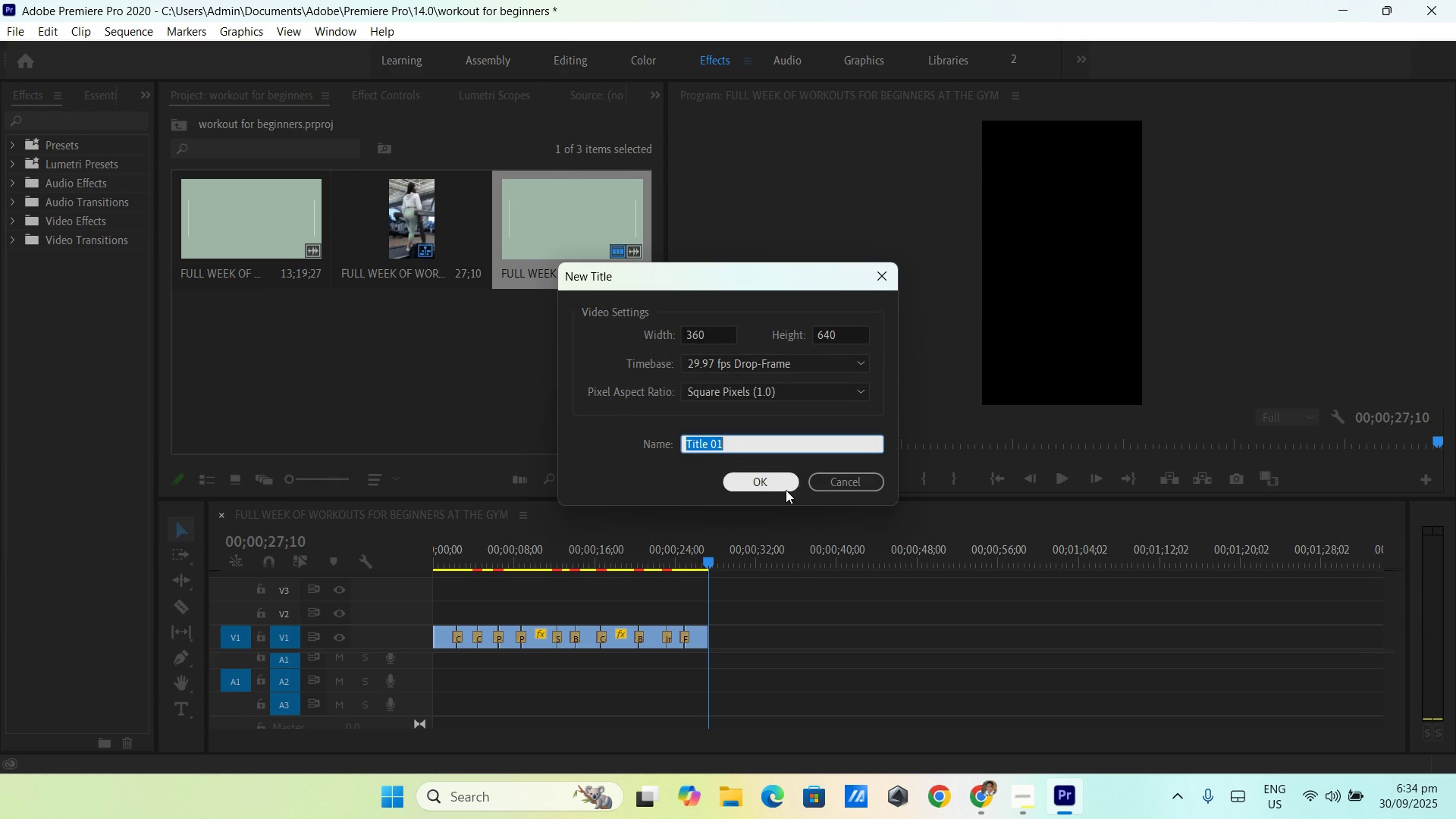 
left_click([786, 488])